 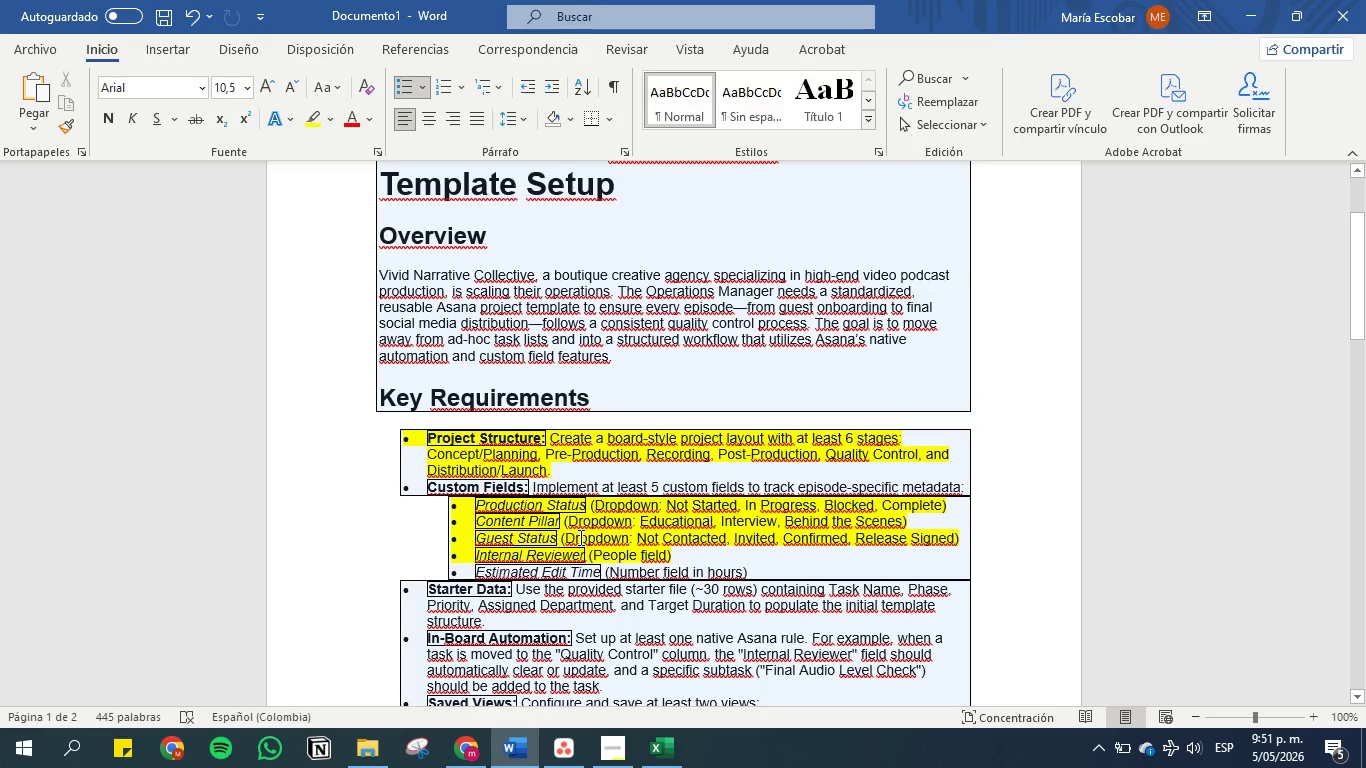 
scroll: coordinate [582, 535], scroll_direction: down, amount: 2.0
 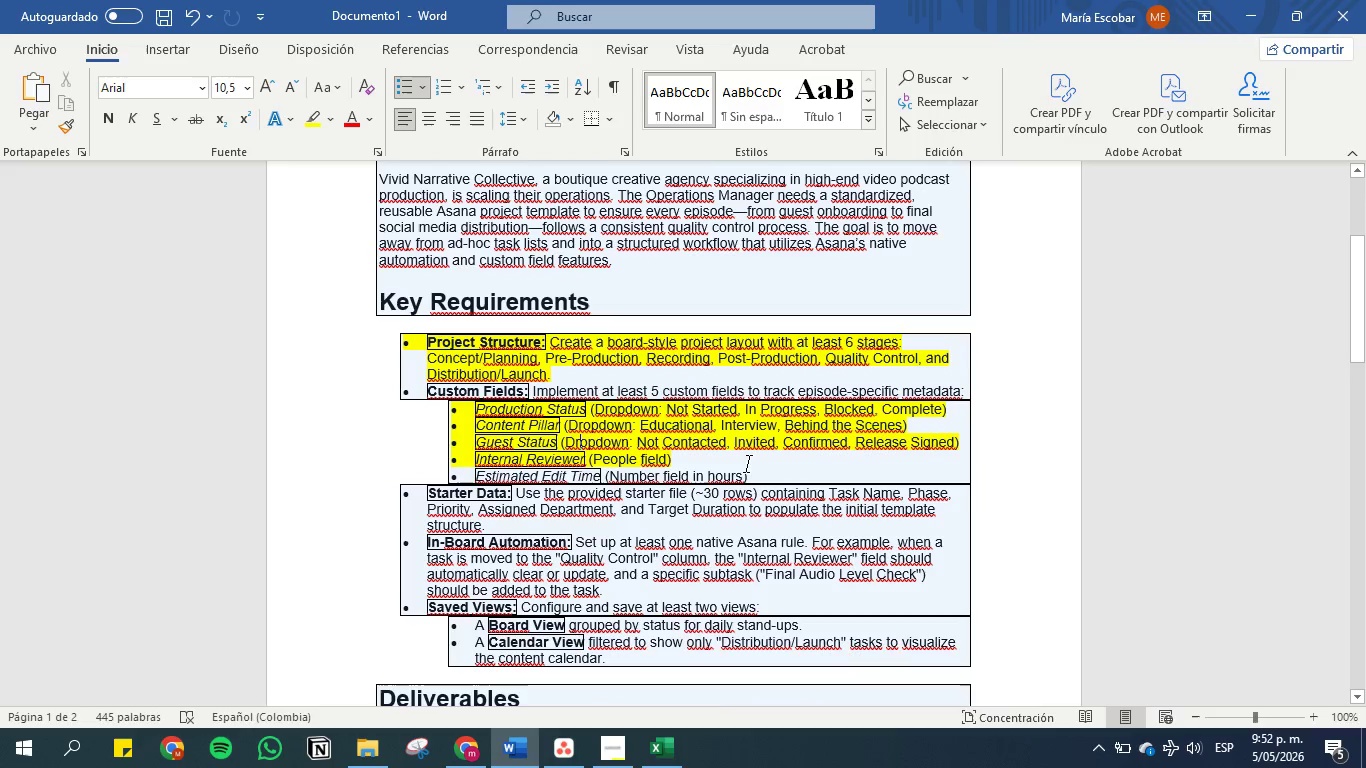 
left_click_drag(start_coordinate=[762, 469], to_coordinate=[468, 472])
 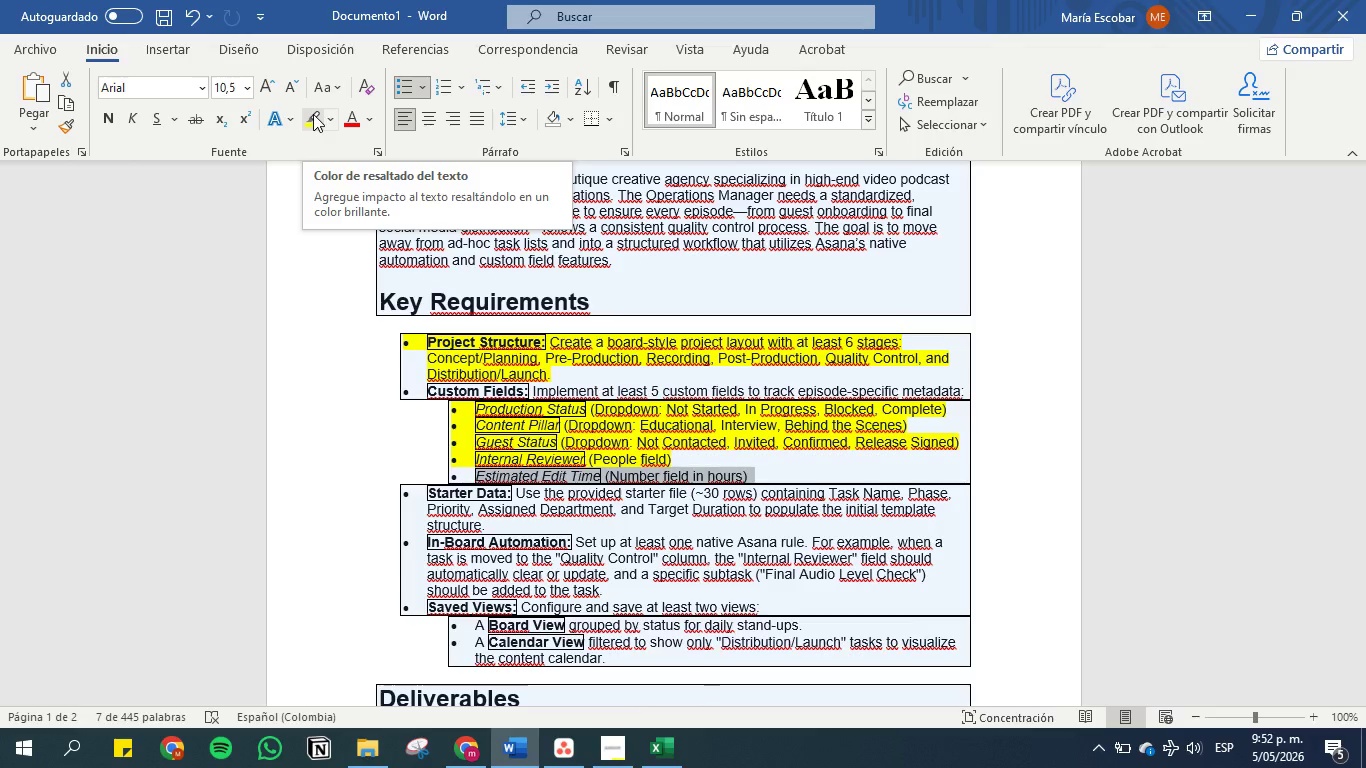 
wait(17.23)
 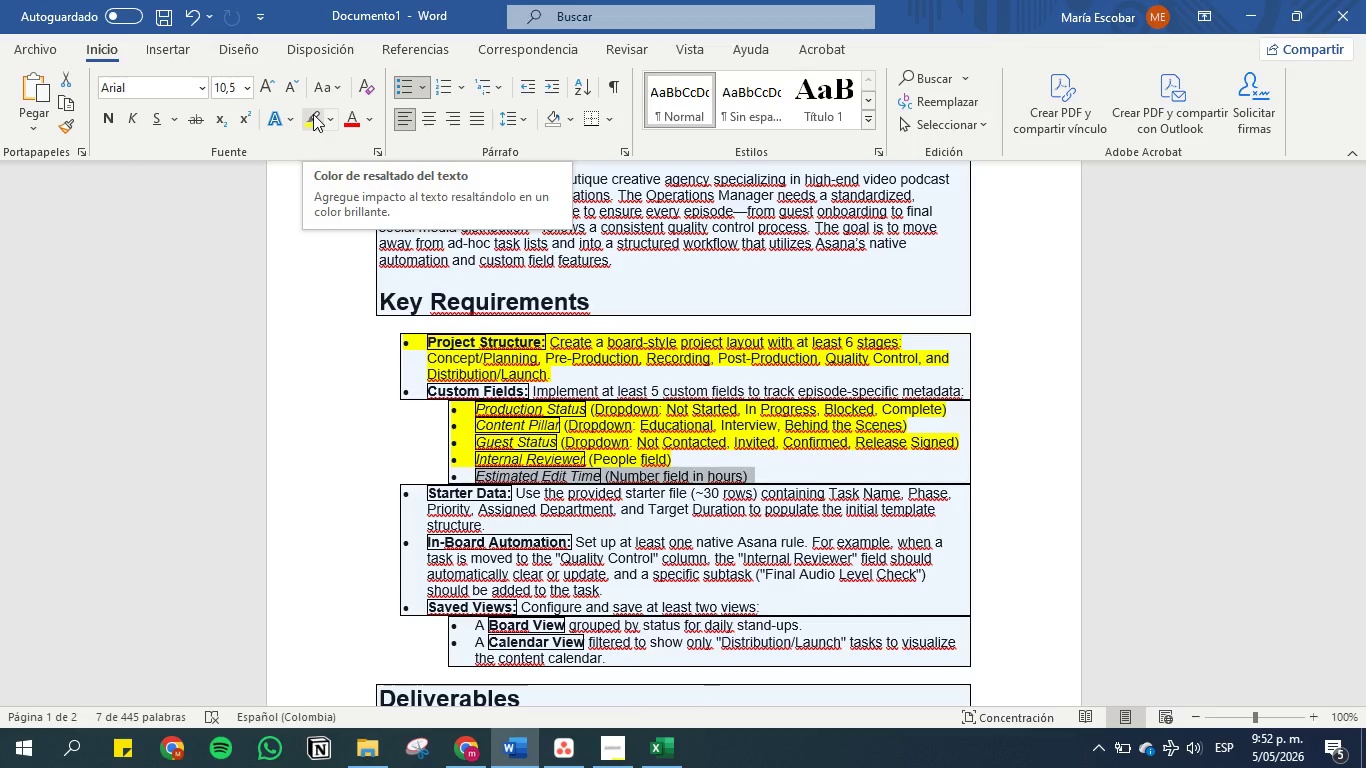 
left_click([313, 114])
 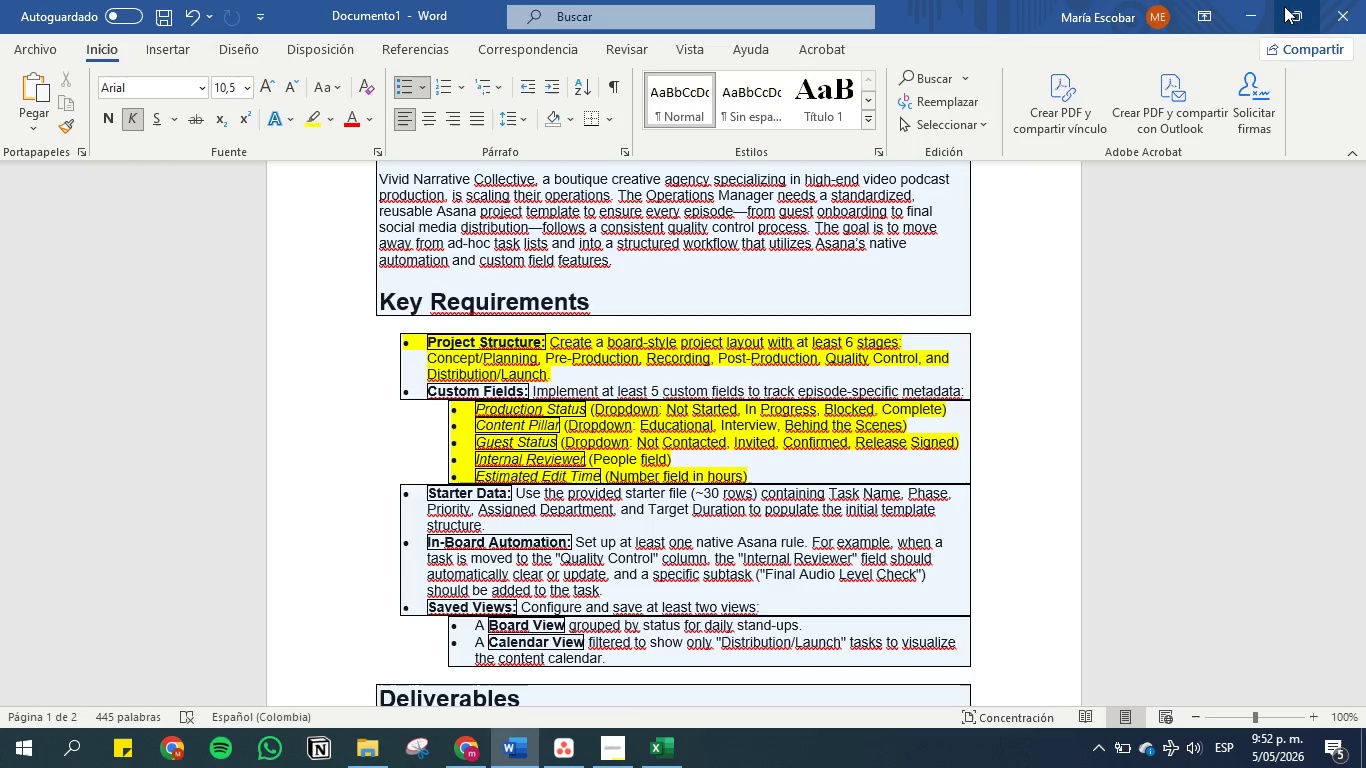 
left_click([1250, 6])